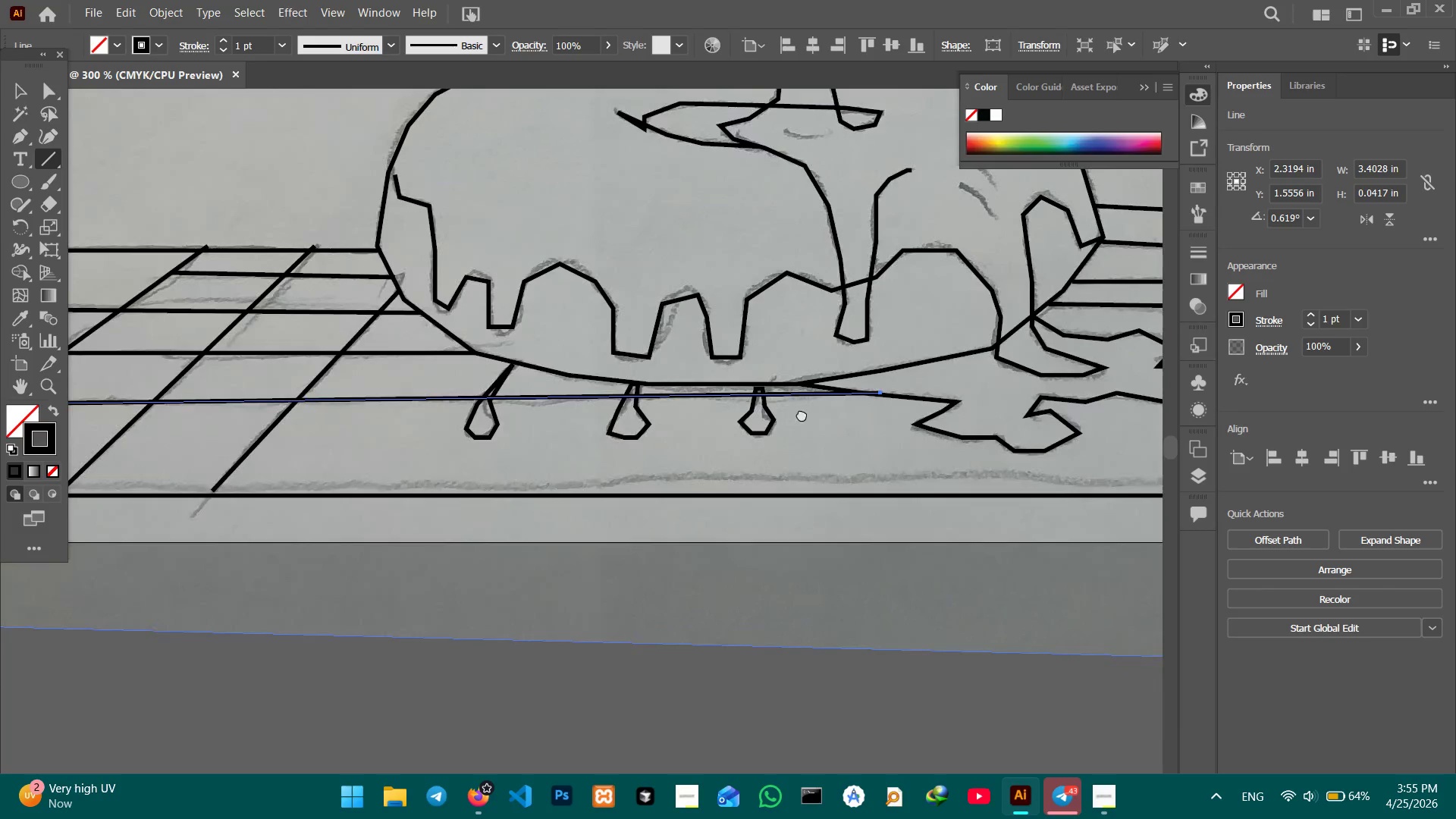 
left_click_drag(start_coordinate=[282, 439], to_coordinate=[811, 428])
 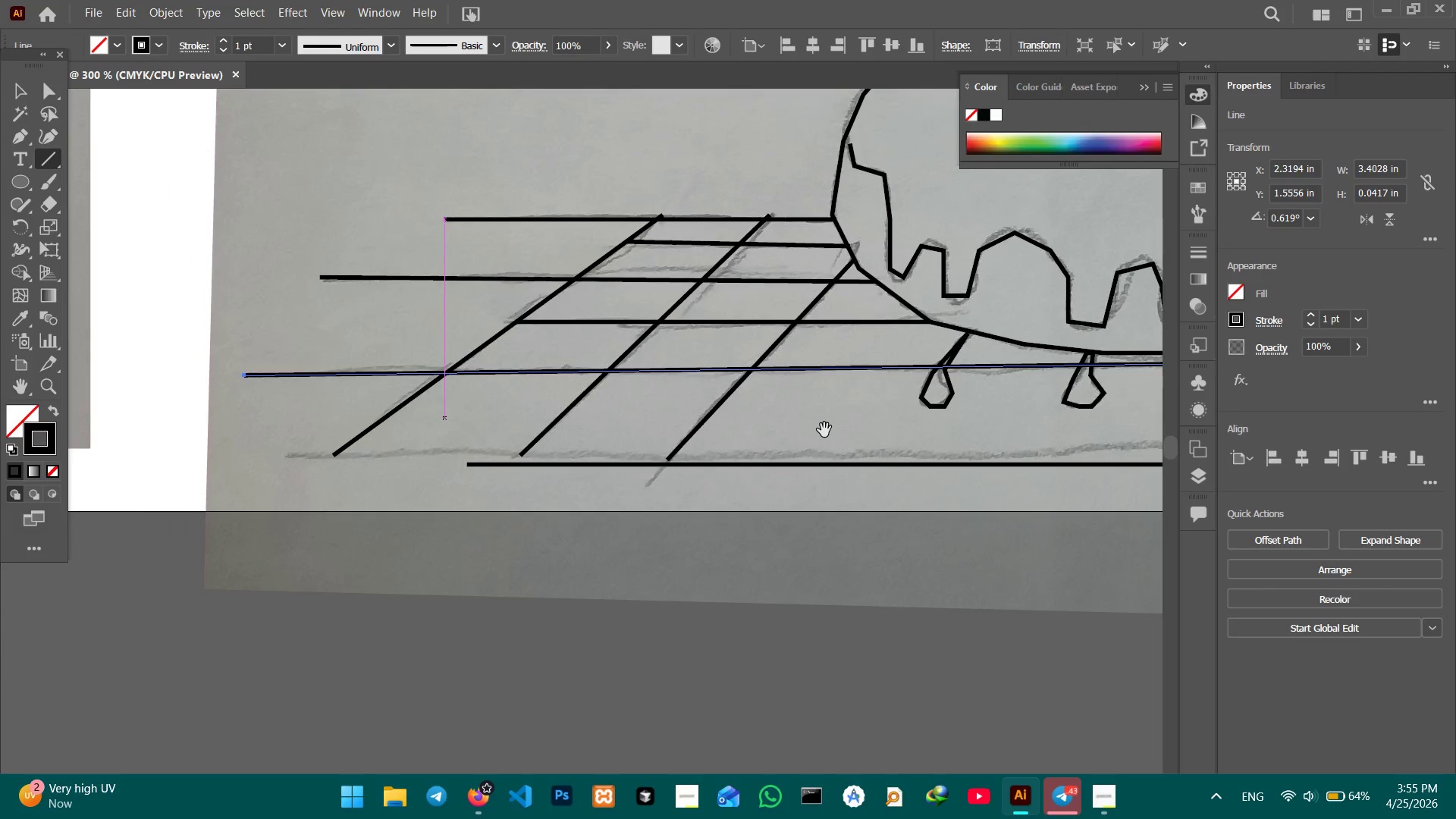 
left_click_drag(start_coordinate=[824, 430], to_coordinate=[641, 453])
 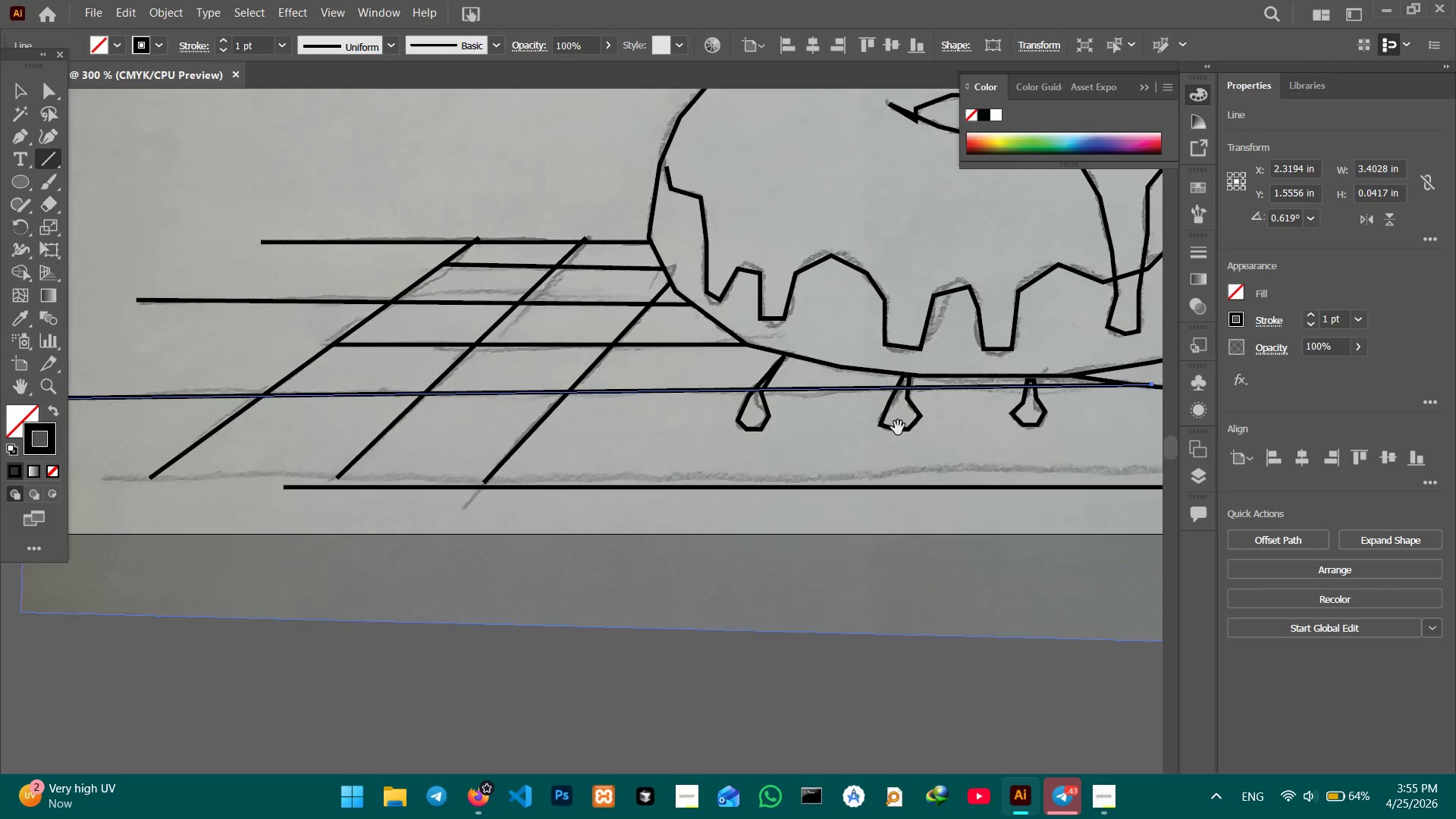 
hold_key(key=Space, duration=1.5)
 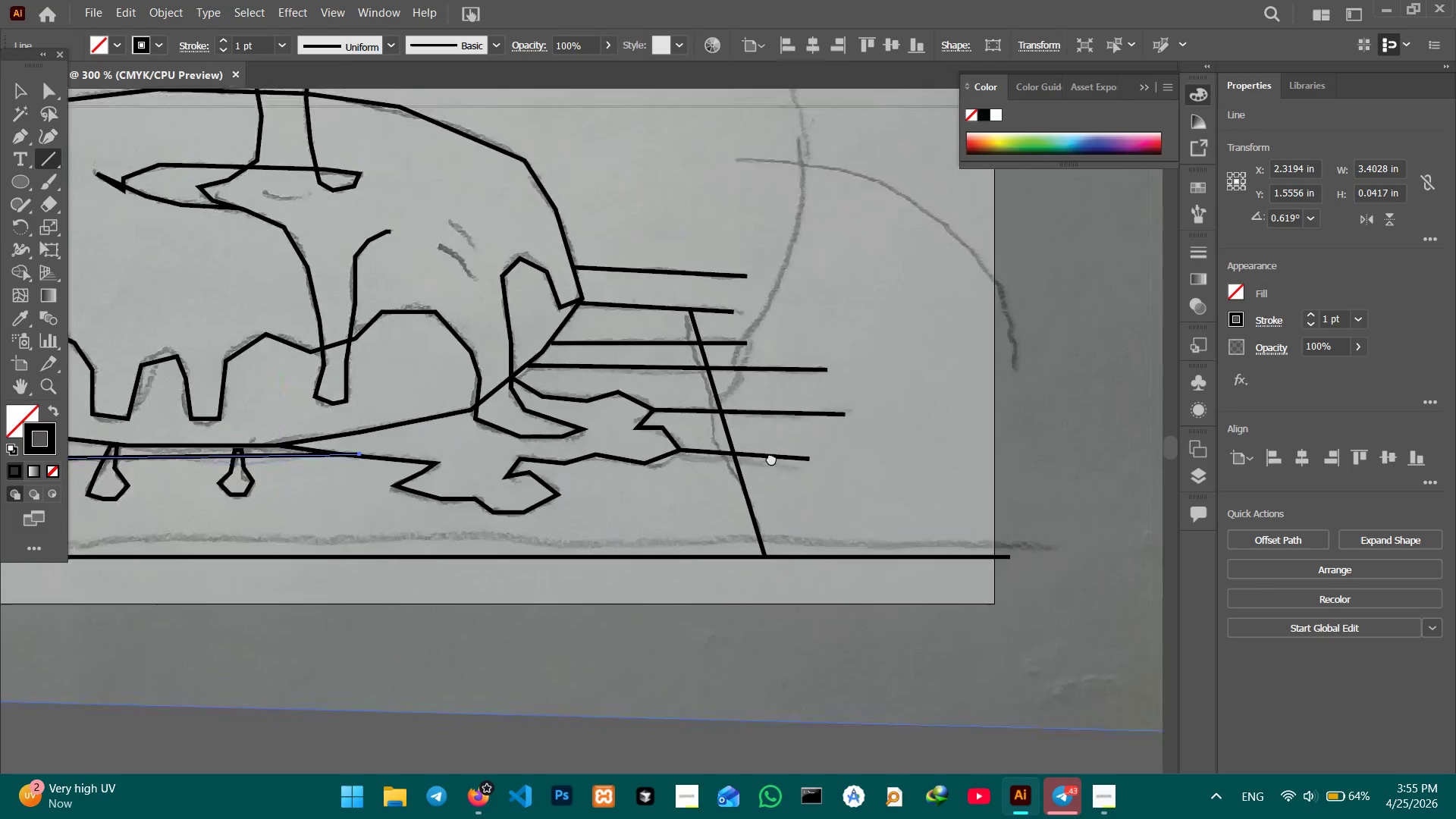 
left_click_drag(start_coordinate=[896, 428], to_coordinate=[621, 436])
 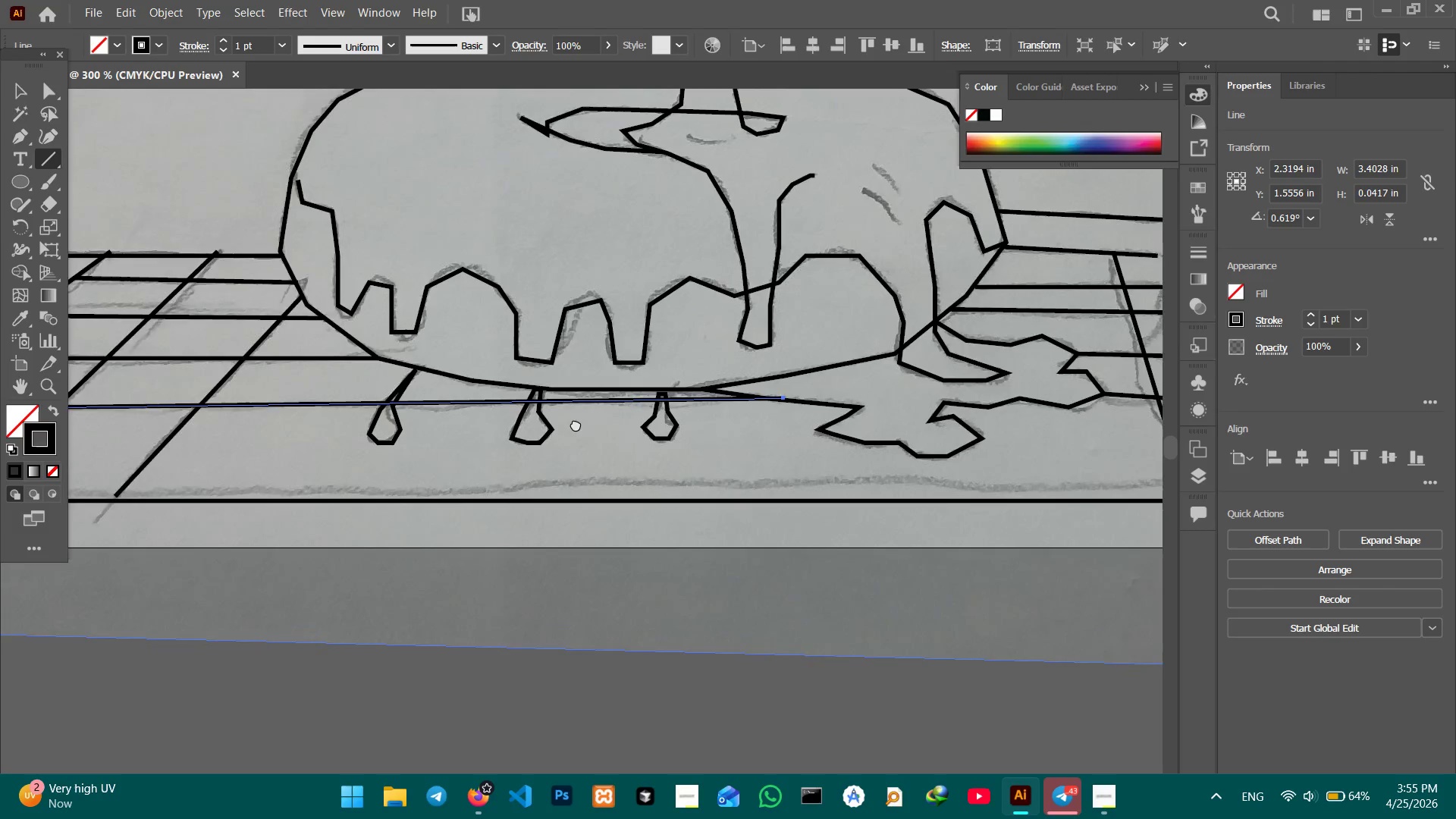 
left_click_drag(start_coordinate=[899, 409], to_coordinate=[544, 425])
 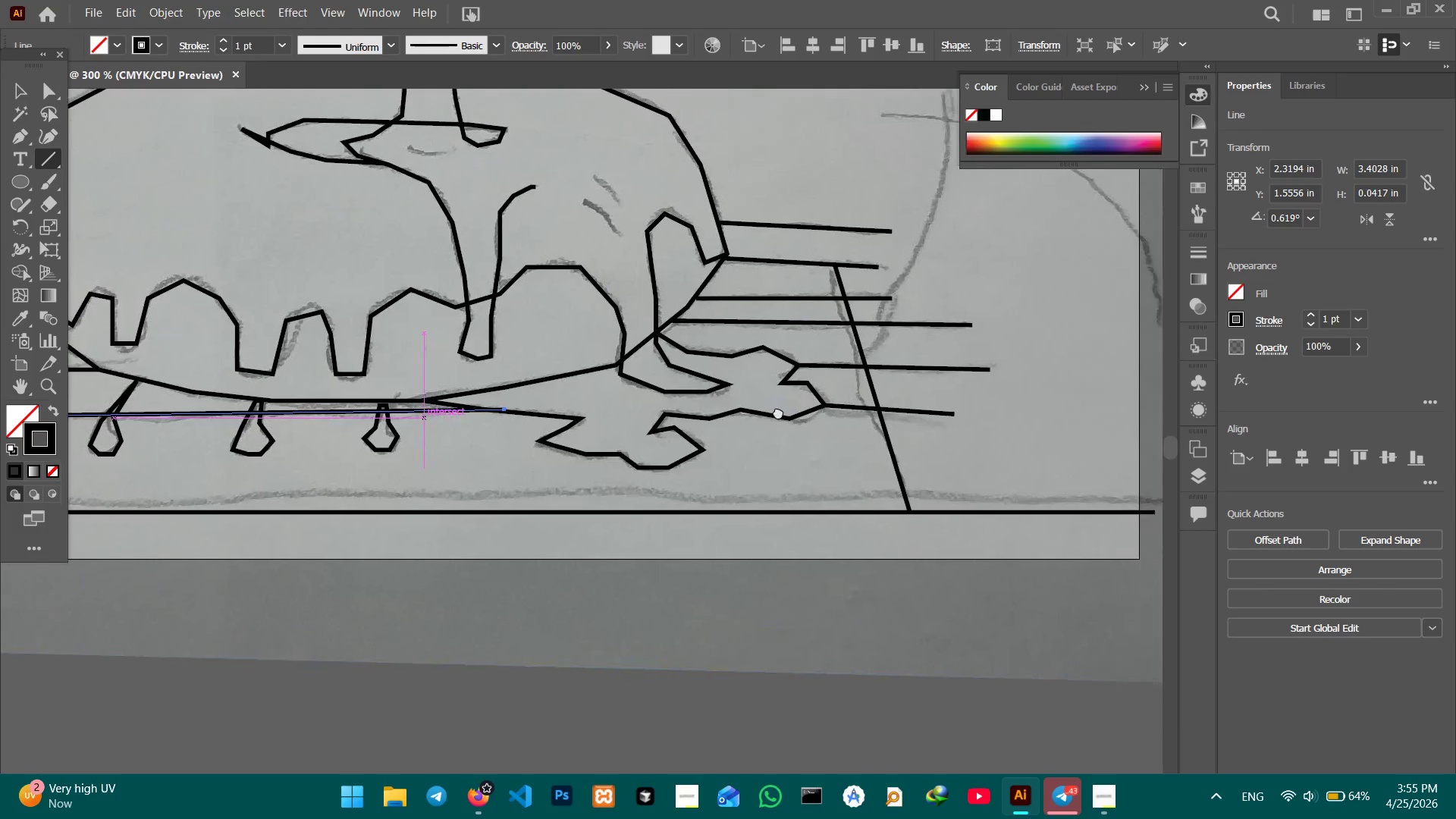 
left_click_drag(start_coordinate=[864, 410], to_coordinate=[682, 449])
 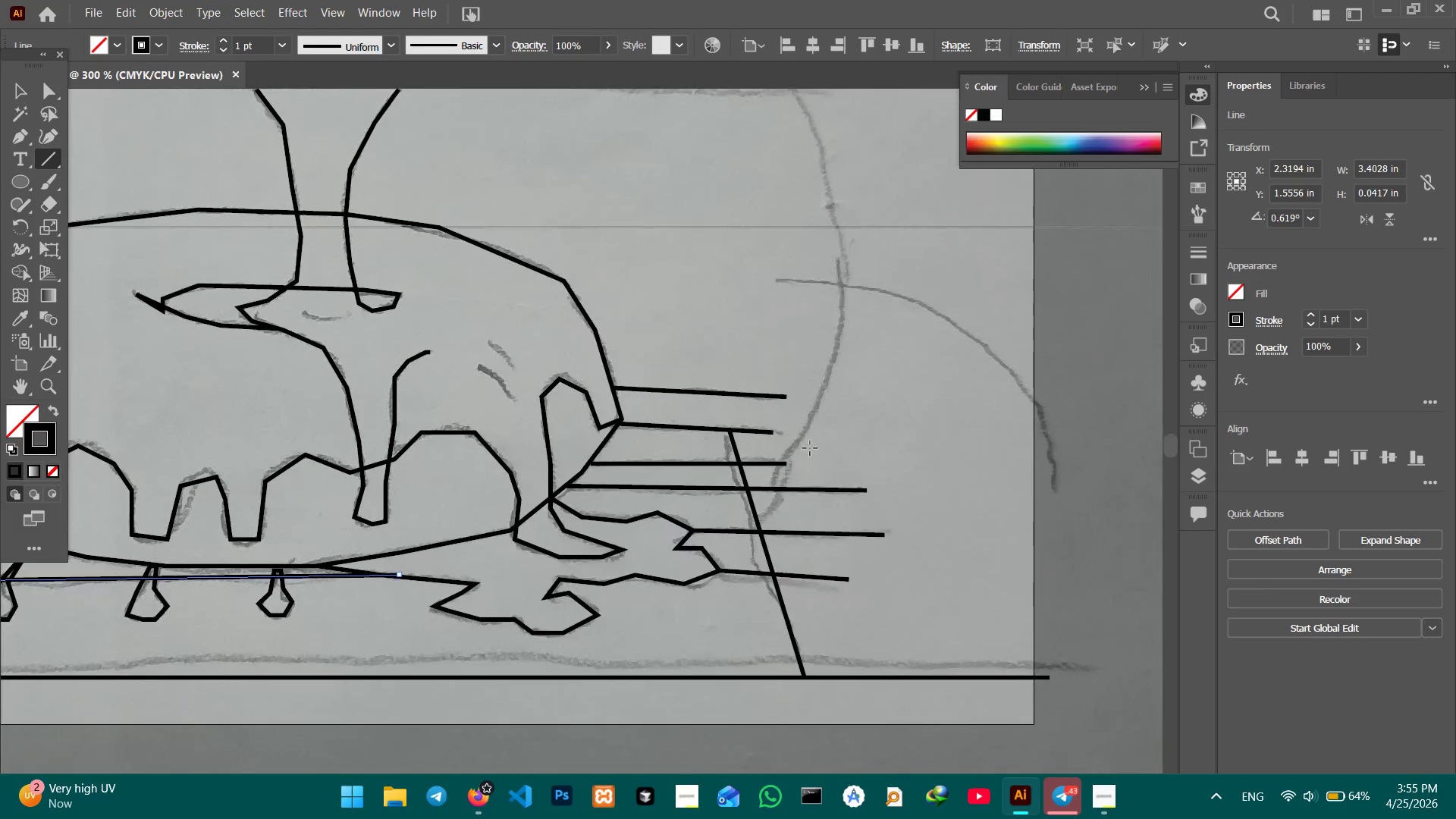 
hold_key(key=Space, duration=0.81)
 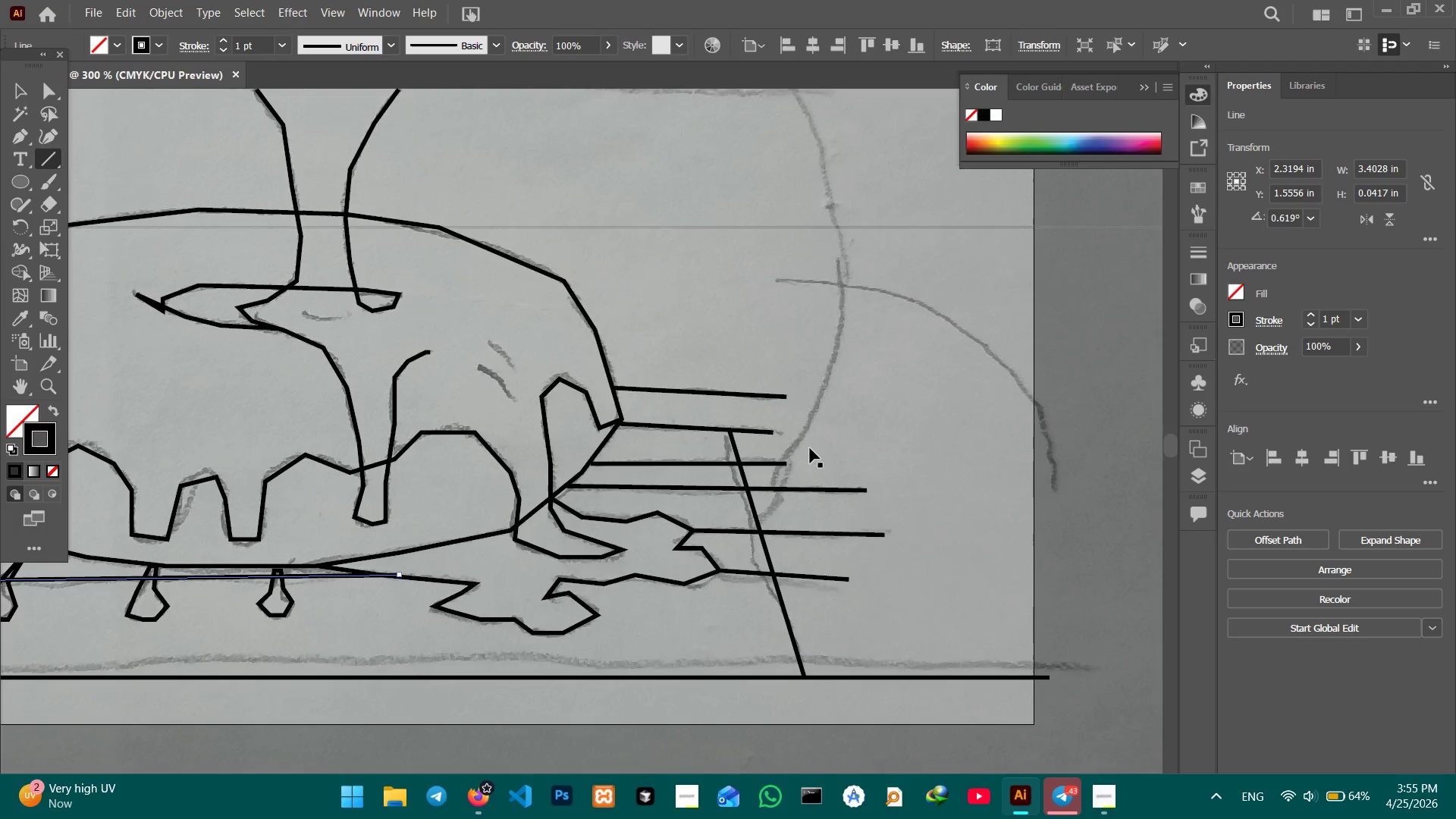 
left_click_drag(start_coordinate=[742, 348], to_coordinate=[783, 469])
 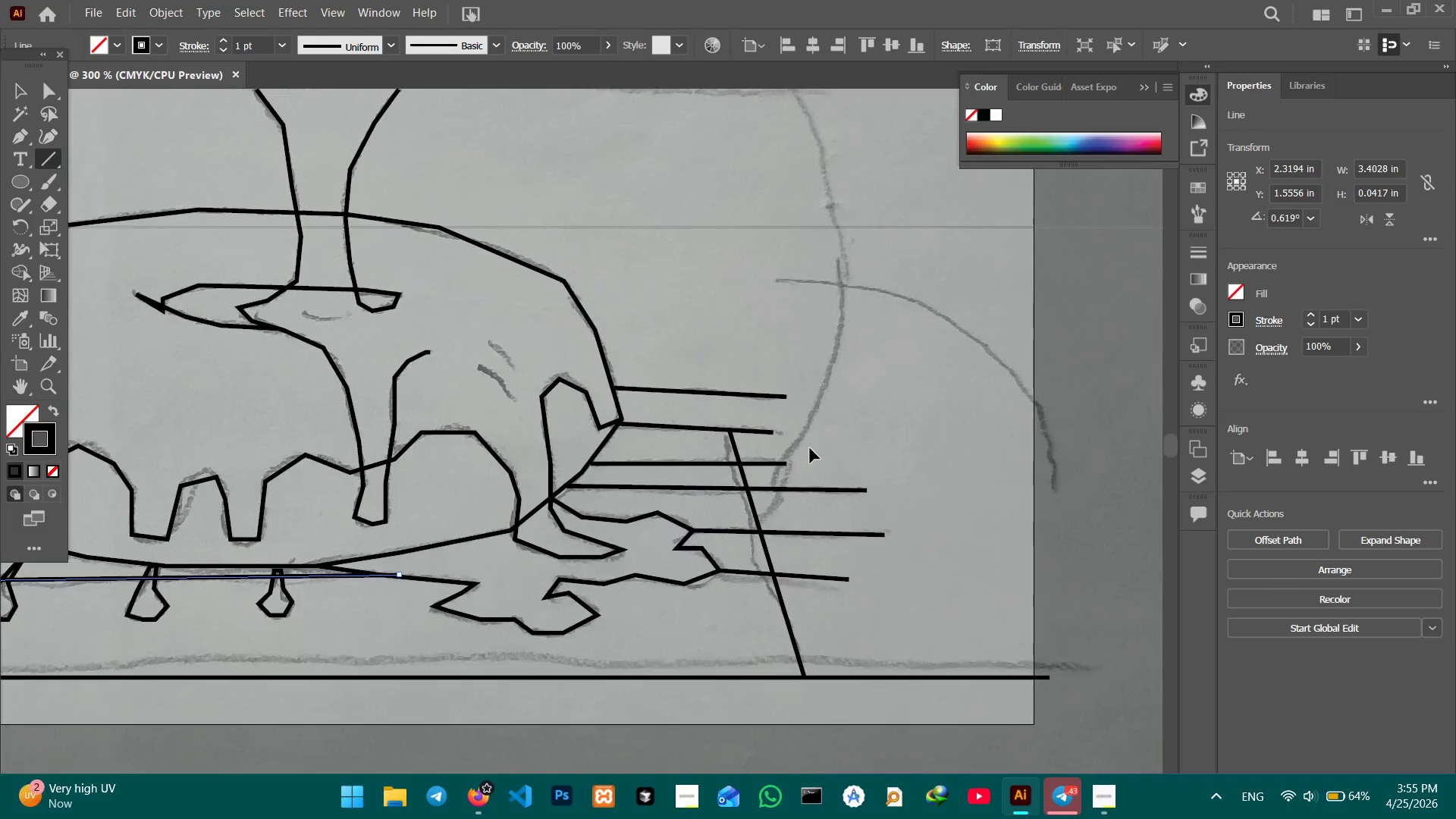 
key(Control+Minus)
 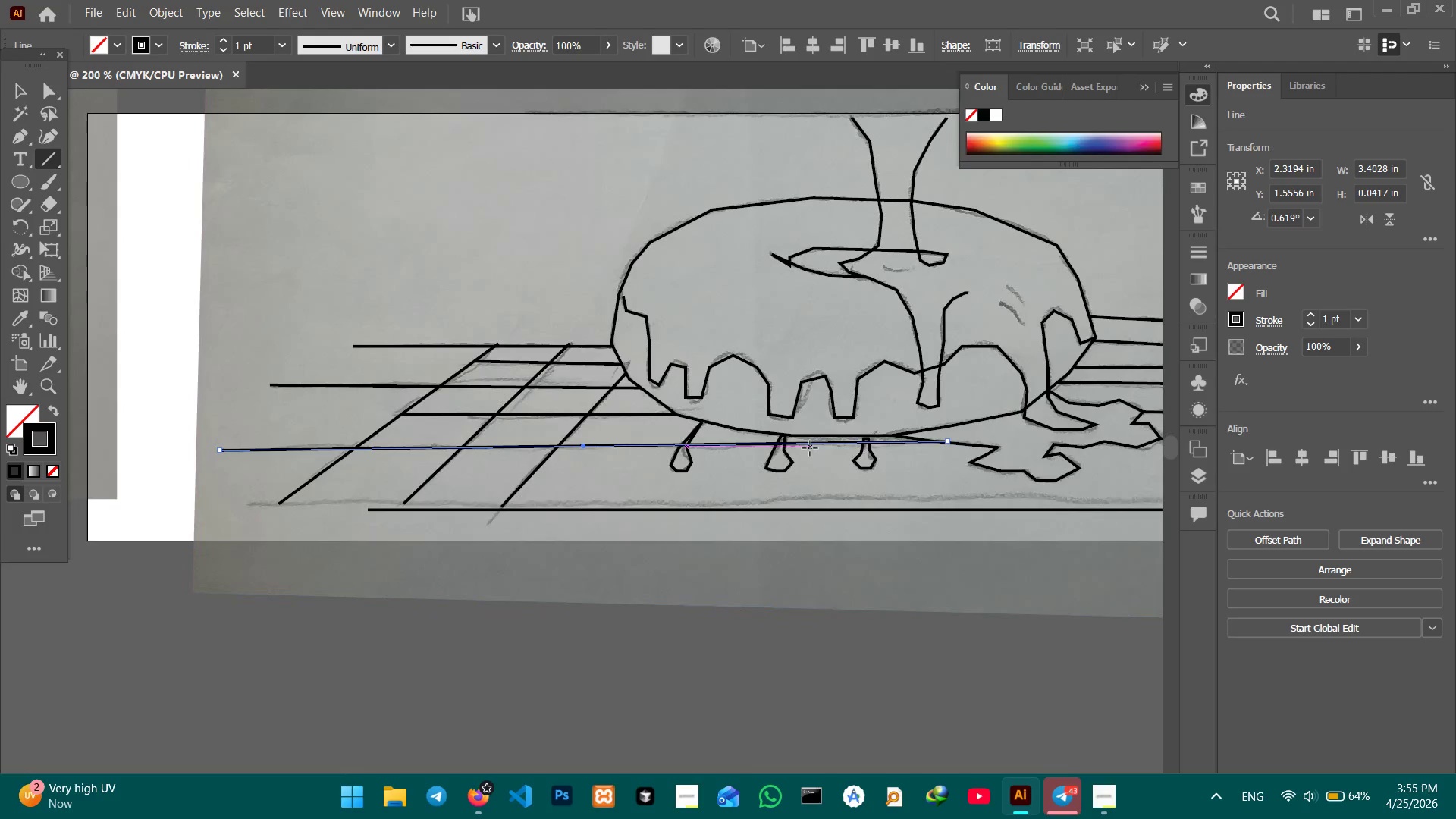 
hold_key(key=Space, duration=1.42)
 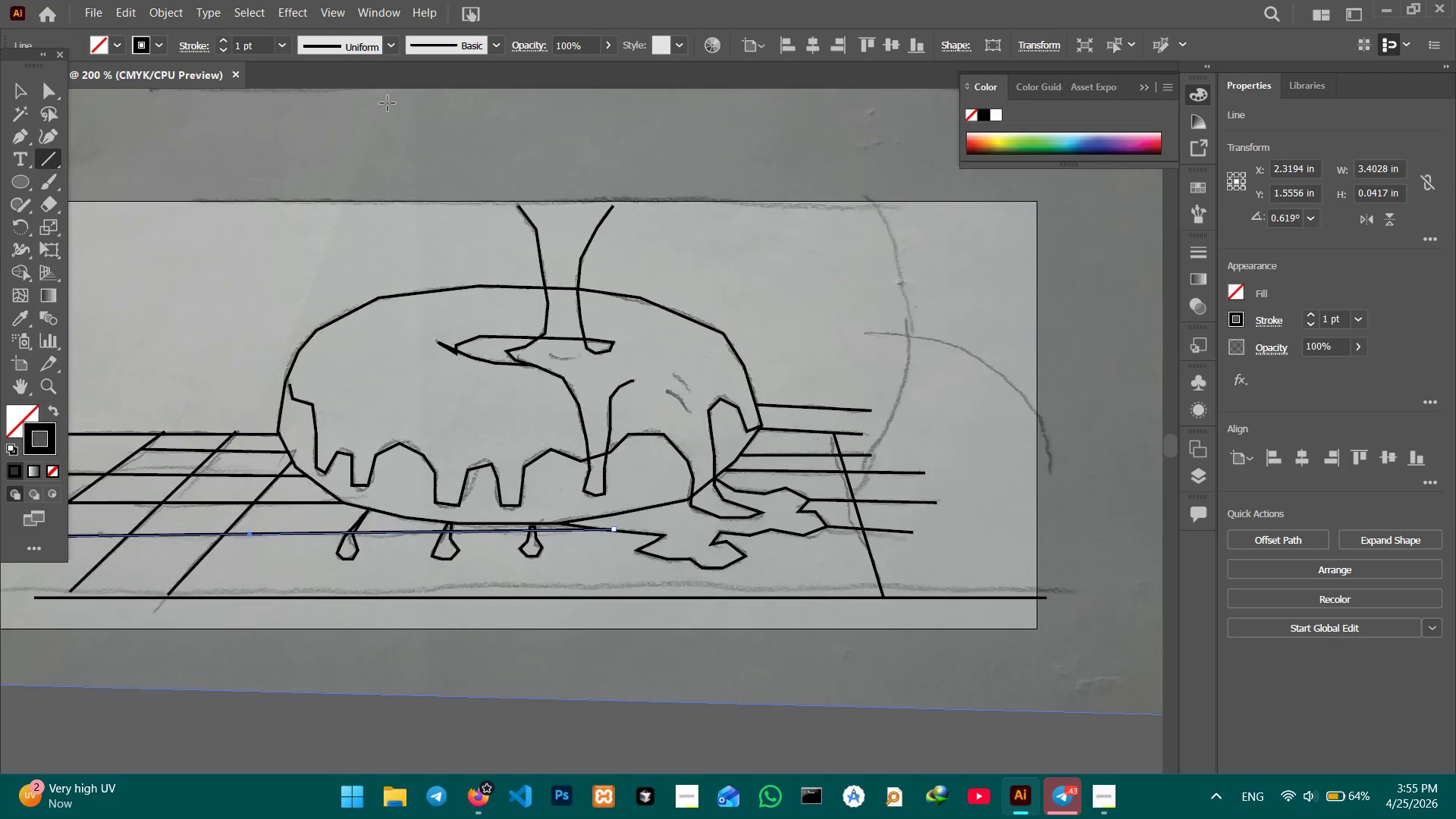 
left_click_drag(start_coordinate=[846, 370], to_coordinate=[522, 480])
 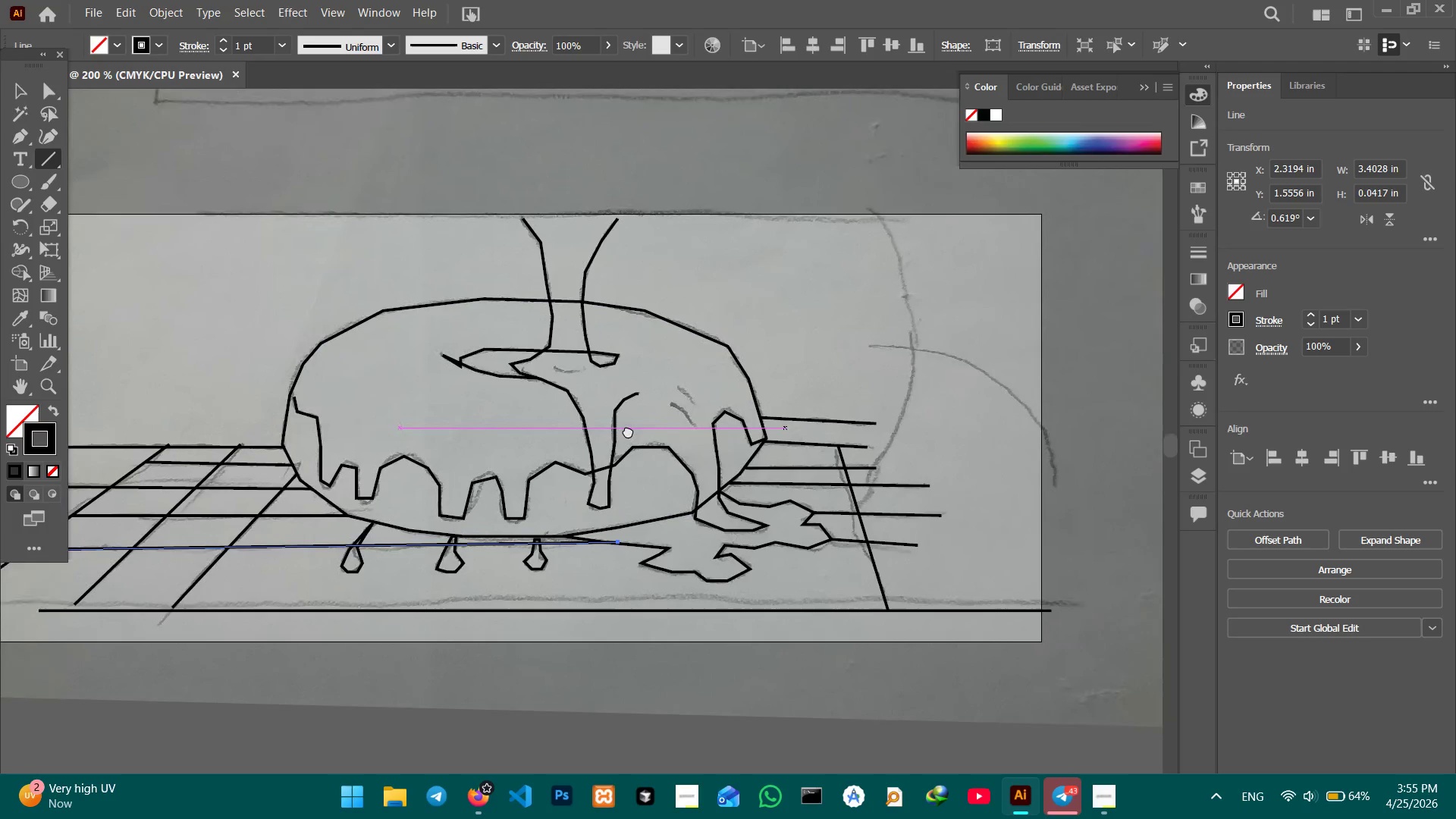 
left_click_drag(start_coordinate=[639, 447], to_coordinate=[626, 425])
 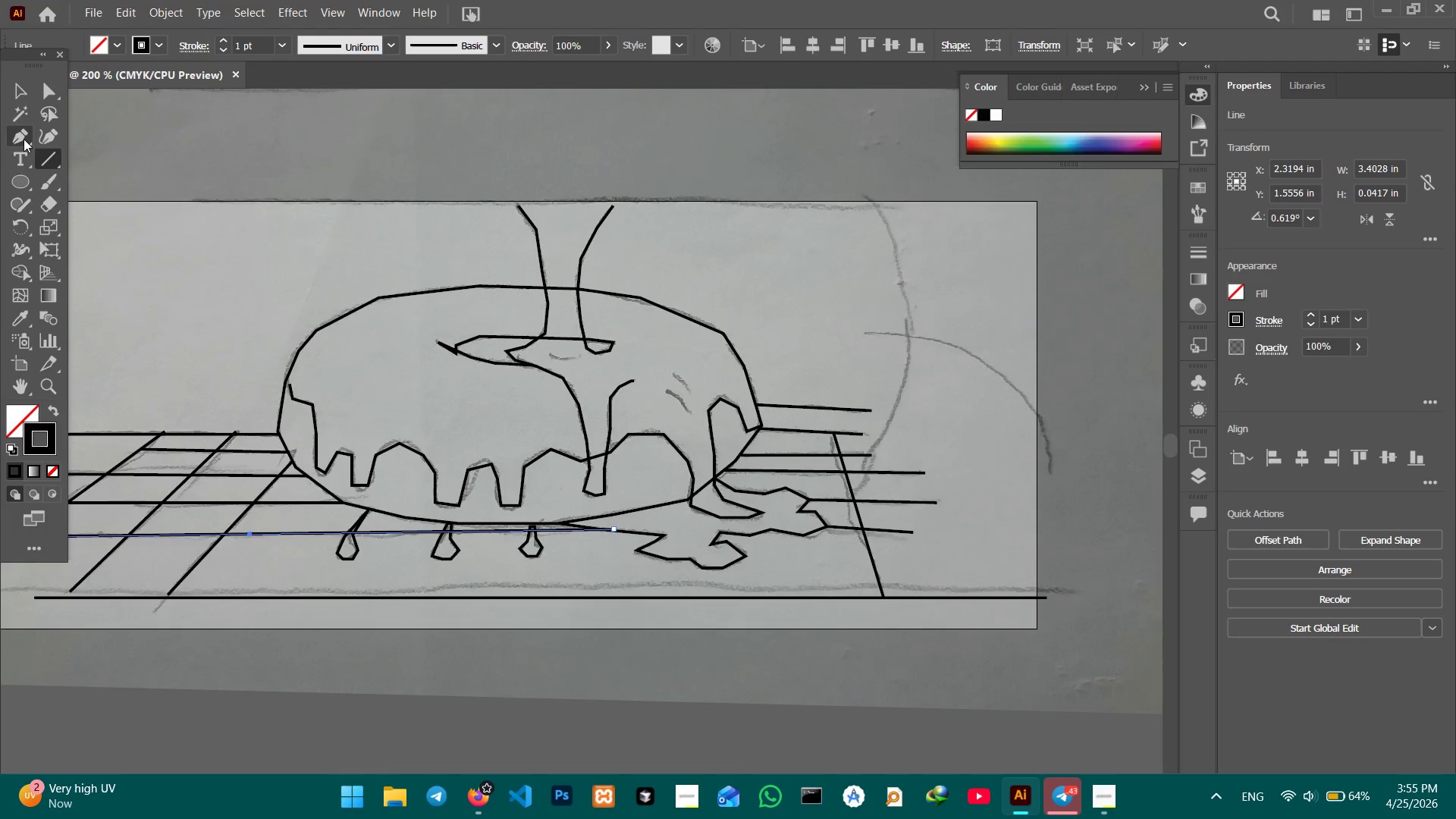 
left_click([24, 137])
 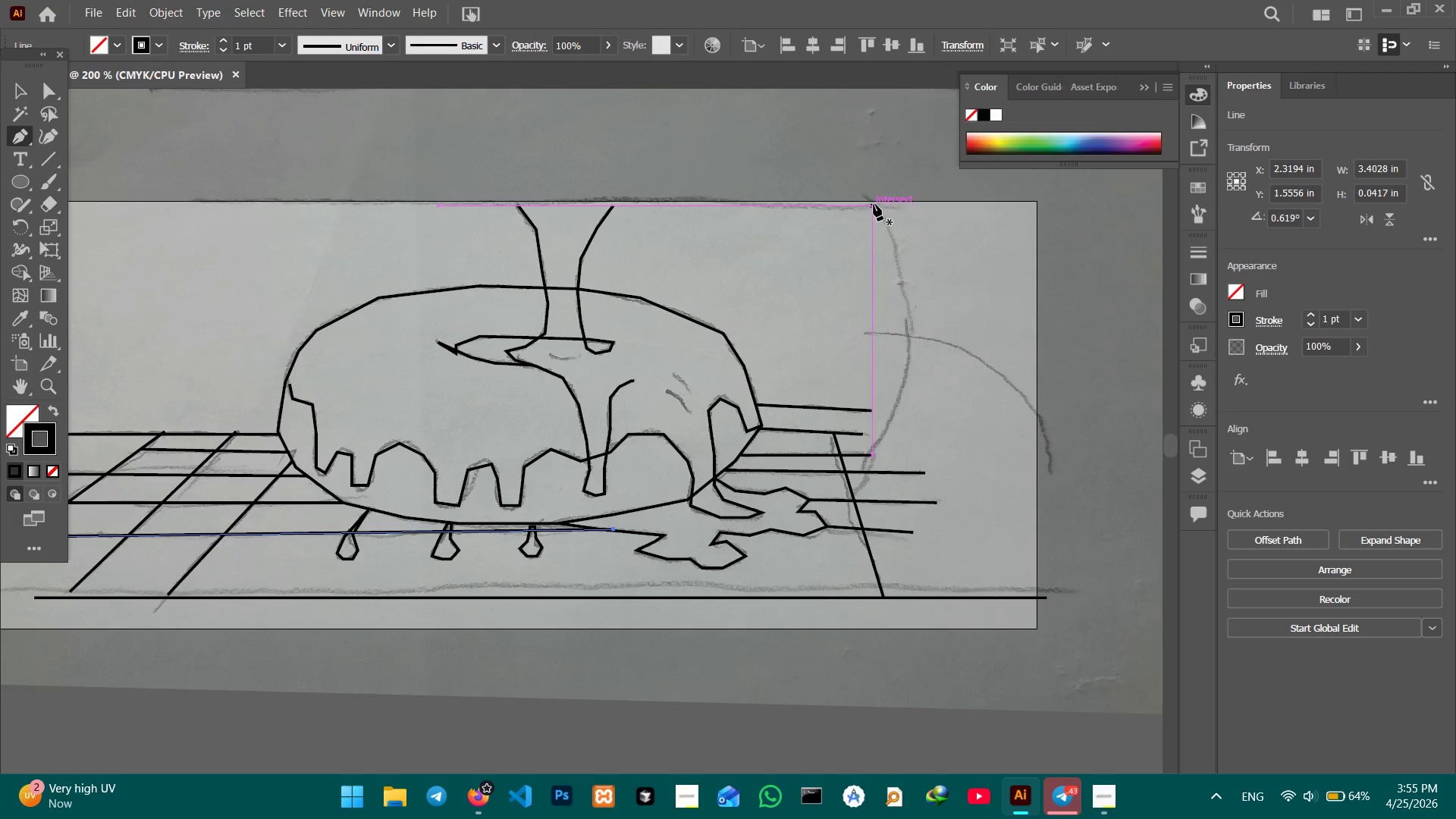 
left_click([874, 204])
 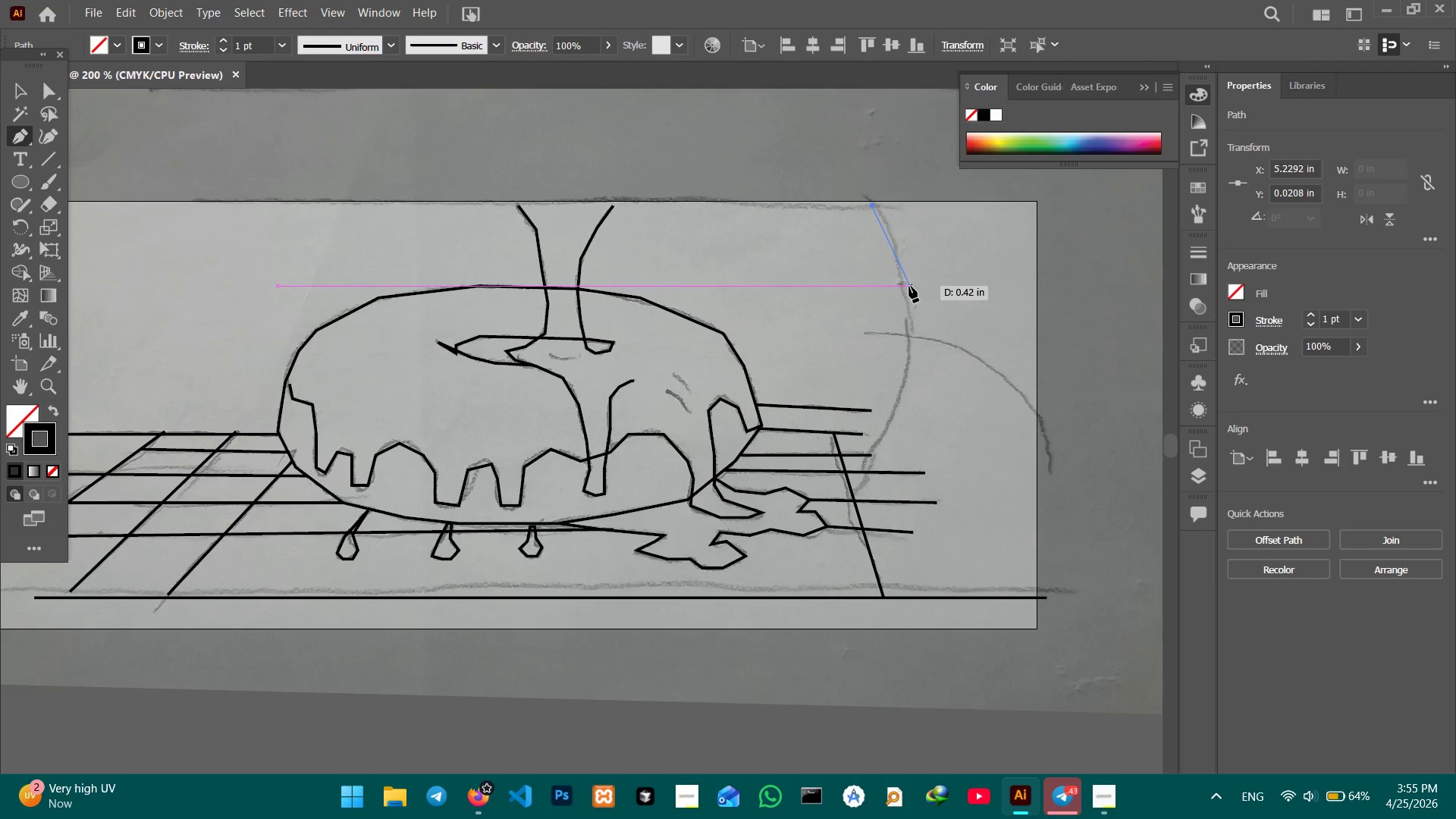 
left_click([907, 287])
 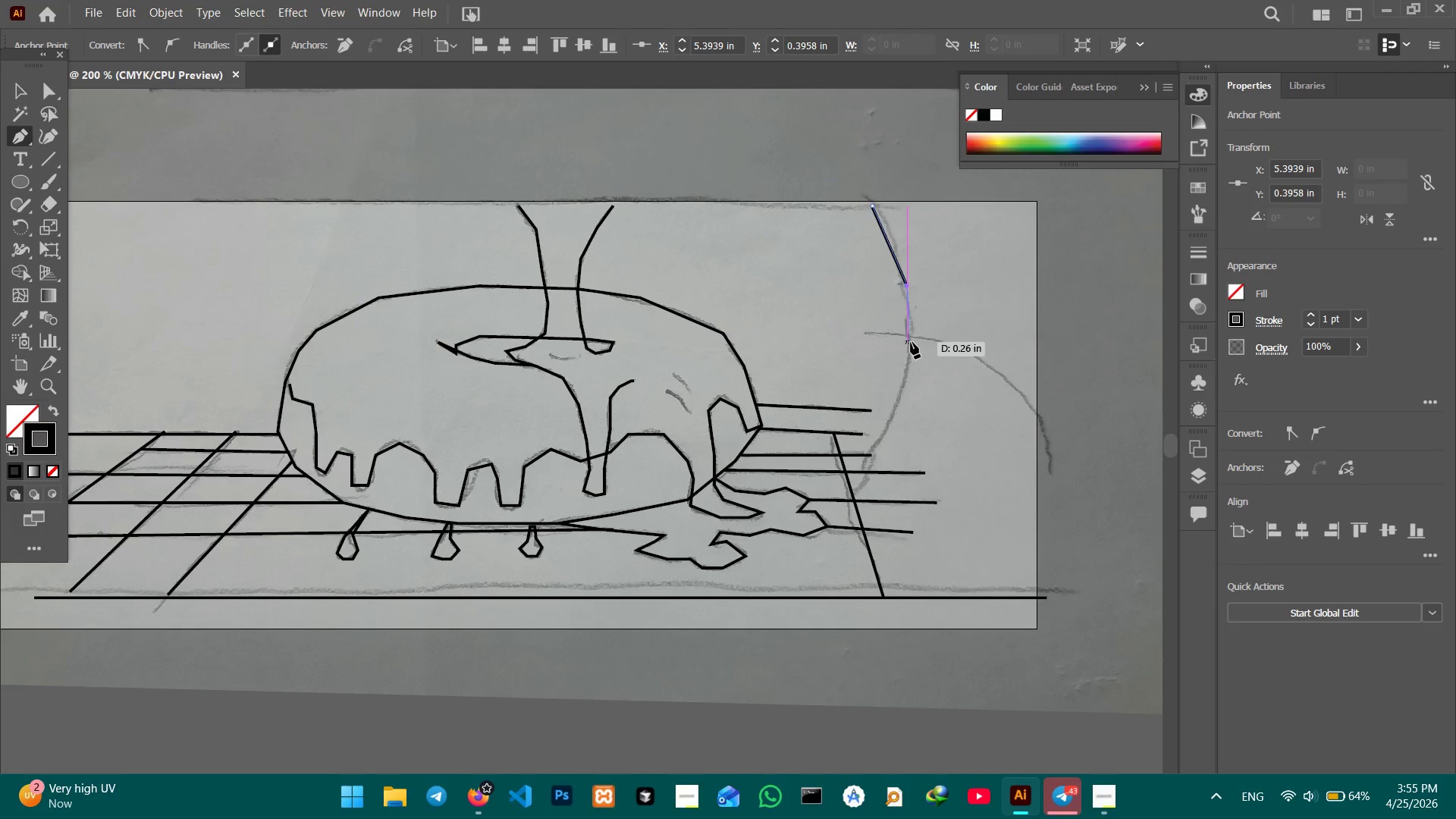 
left_click([911, 343])
 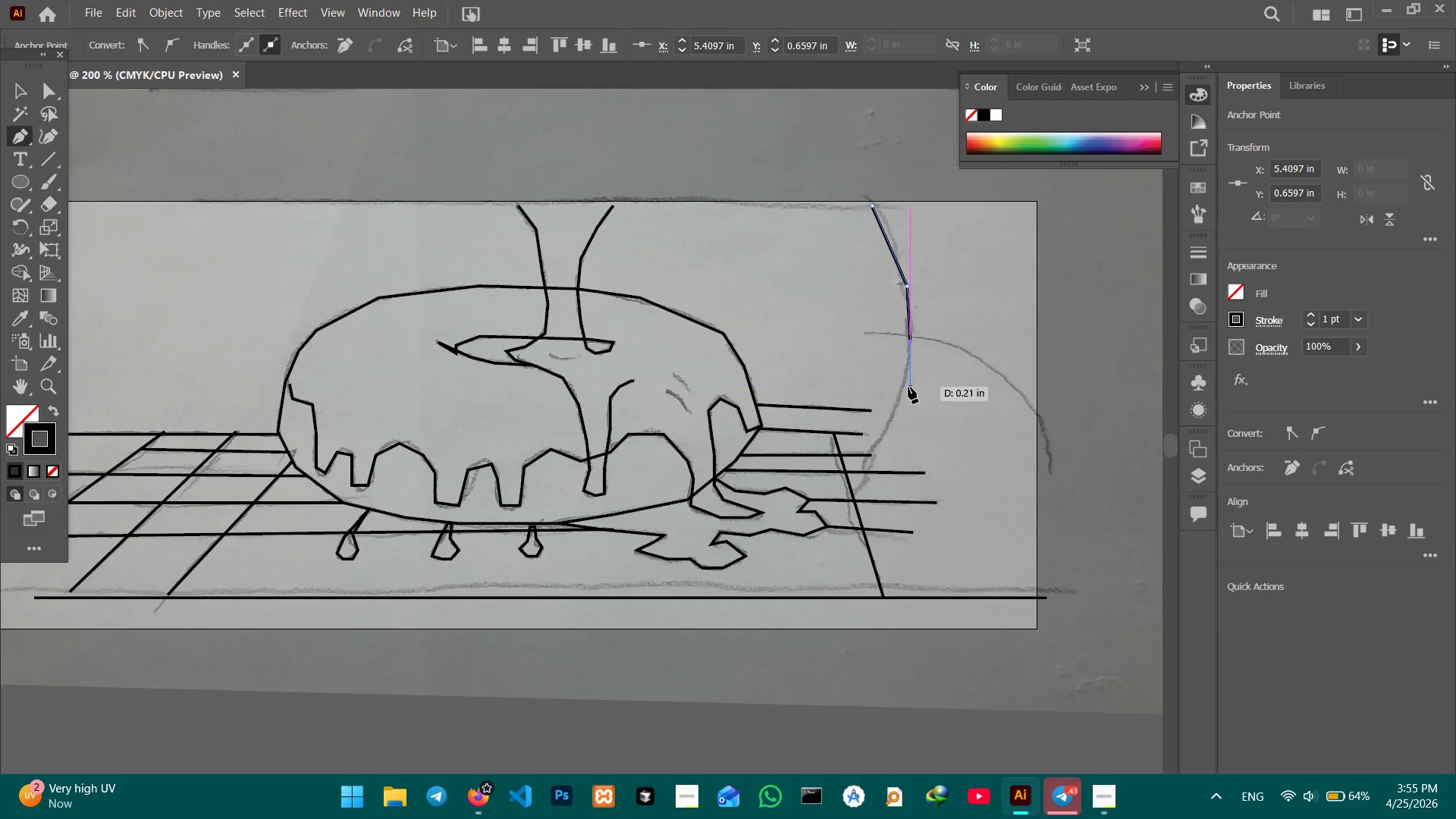 
double_click([908, 387])
 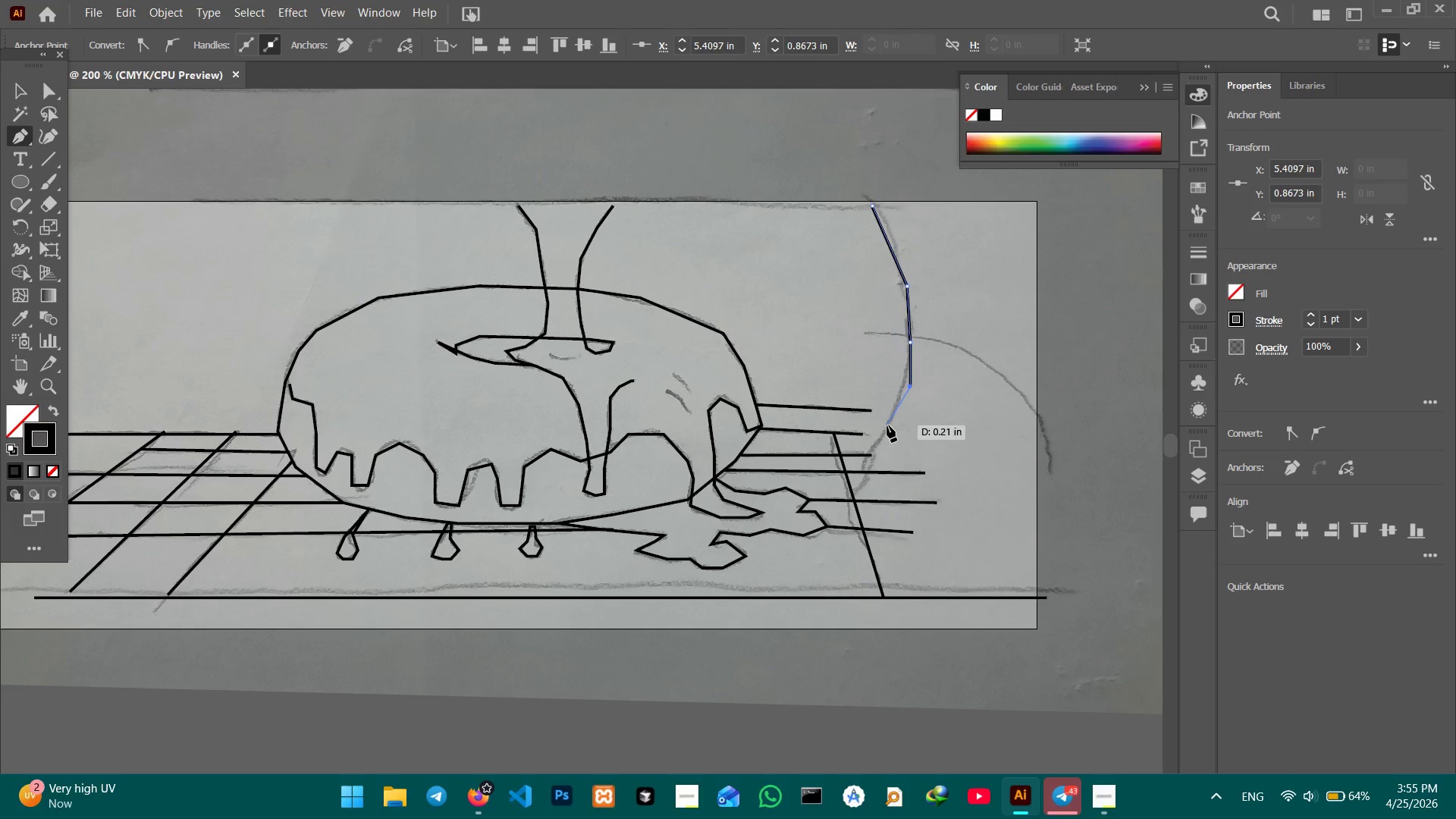 
triple_click([887, 425])
 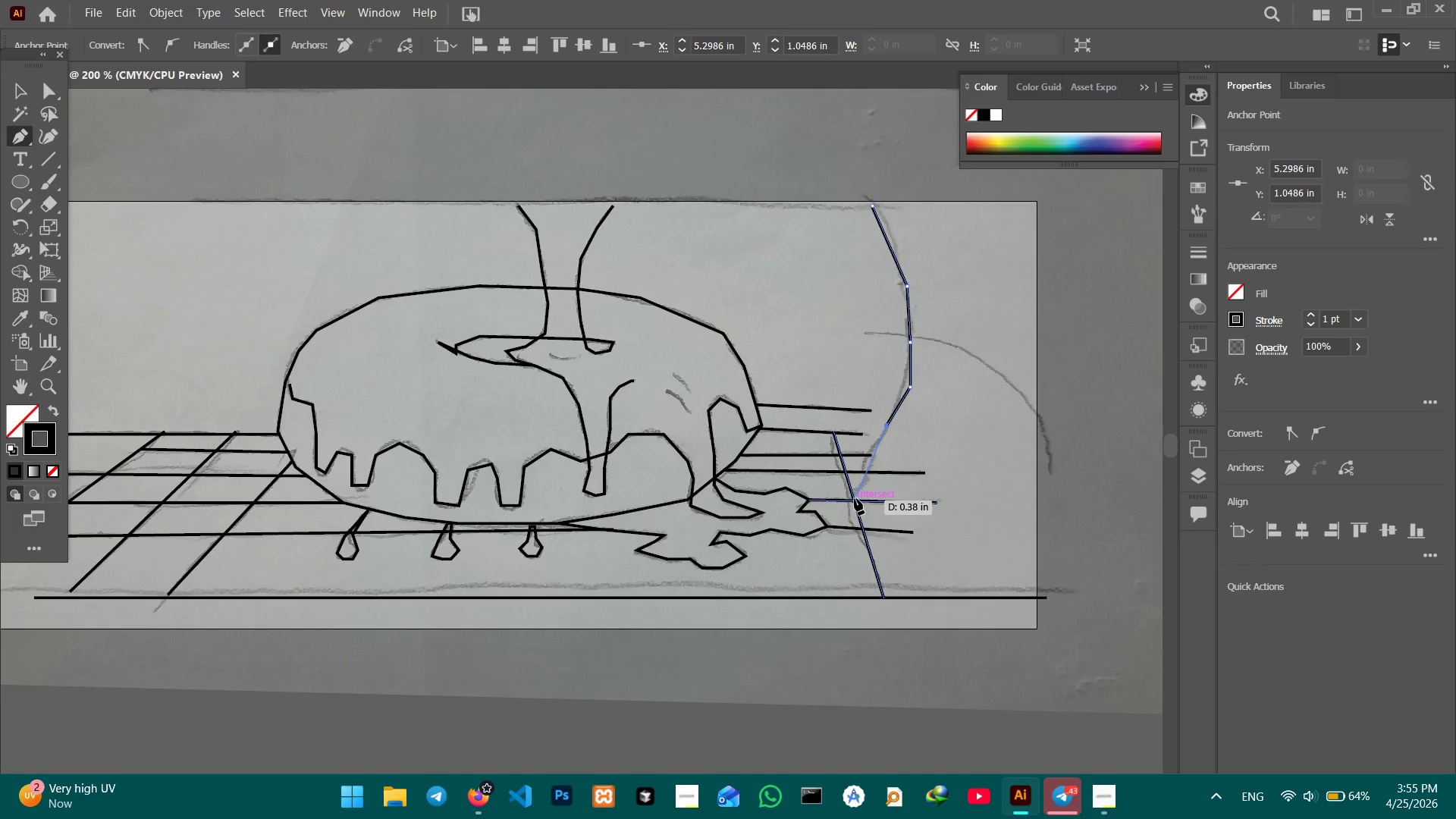 
left_click([853, 500])
 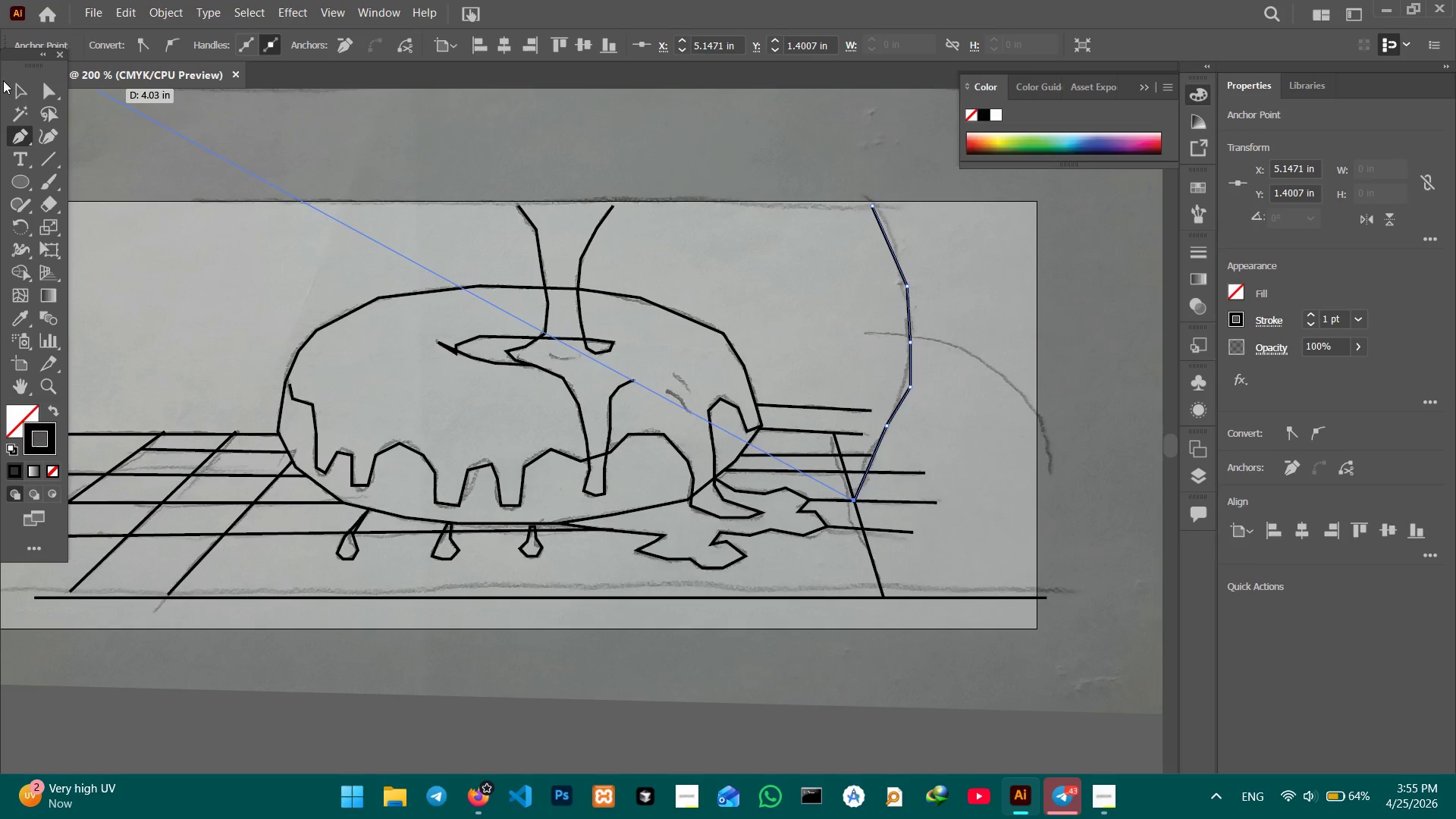 
left_click([5, 87])
 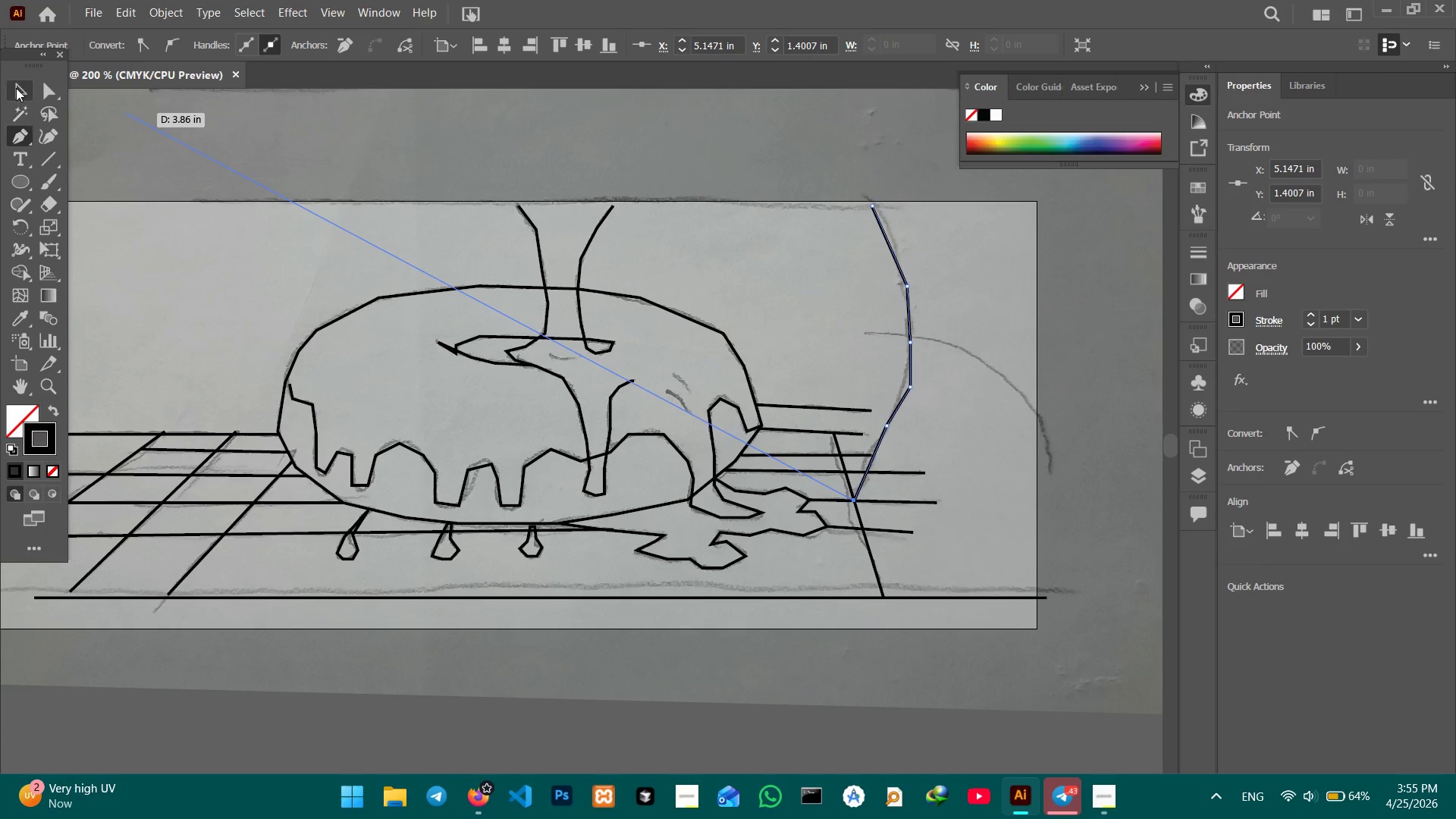 
double_click([218, 121])
 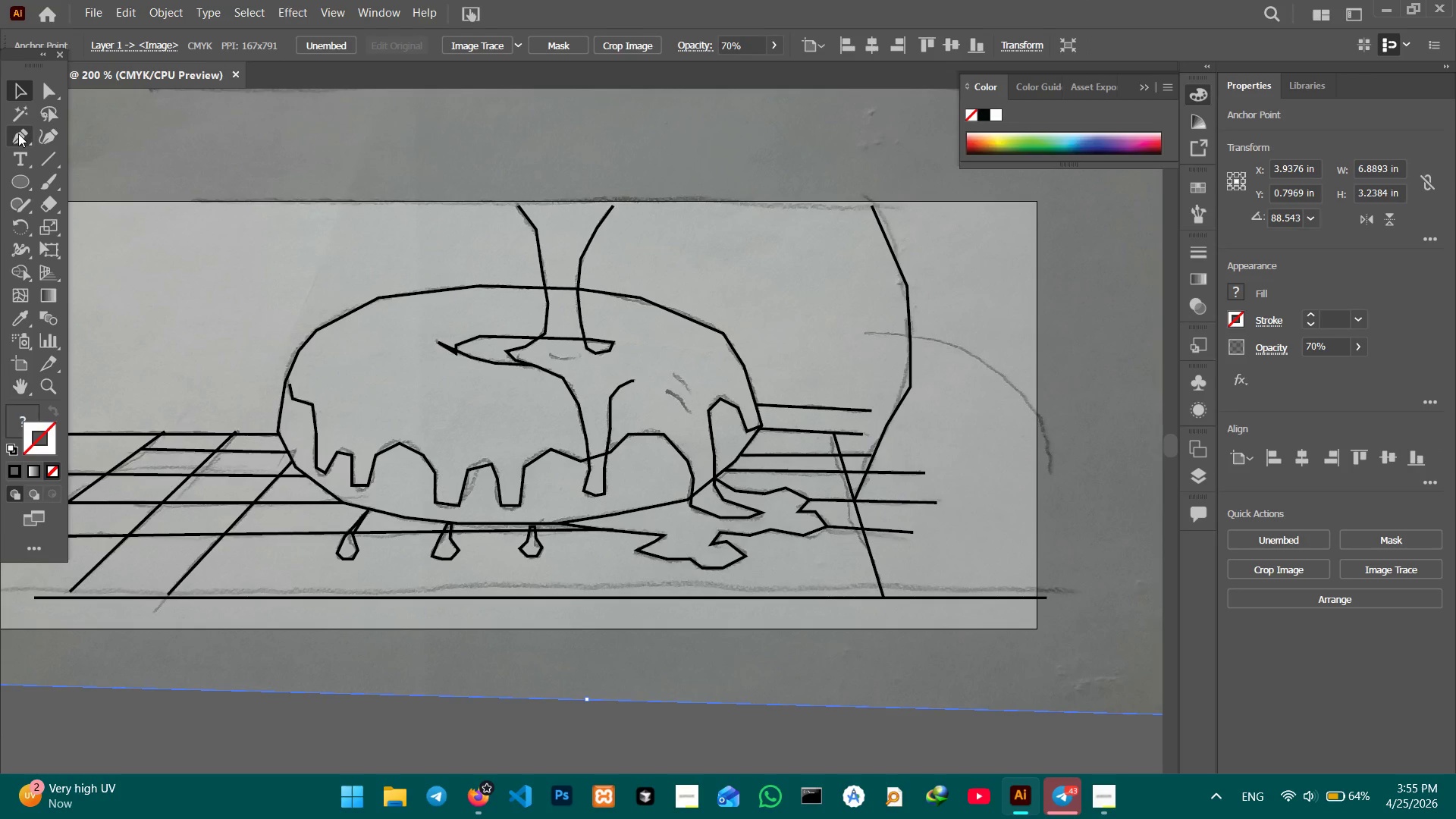 
left_click([17, 138])
 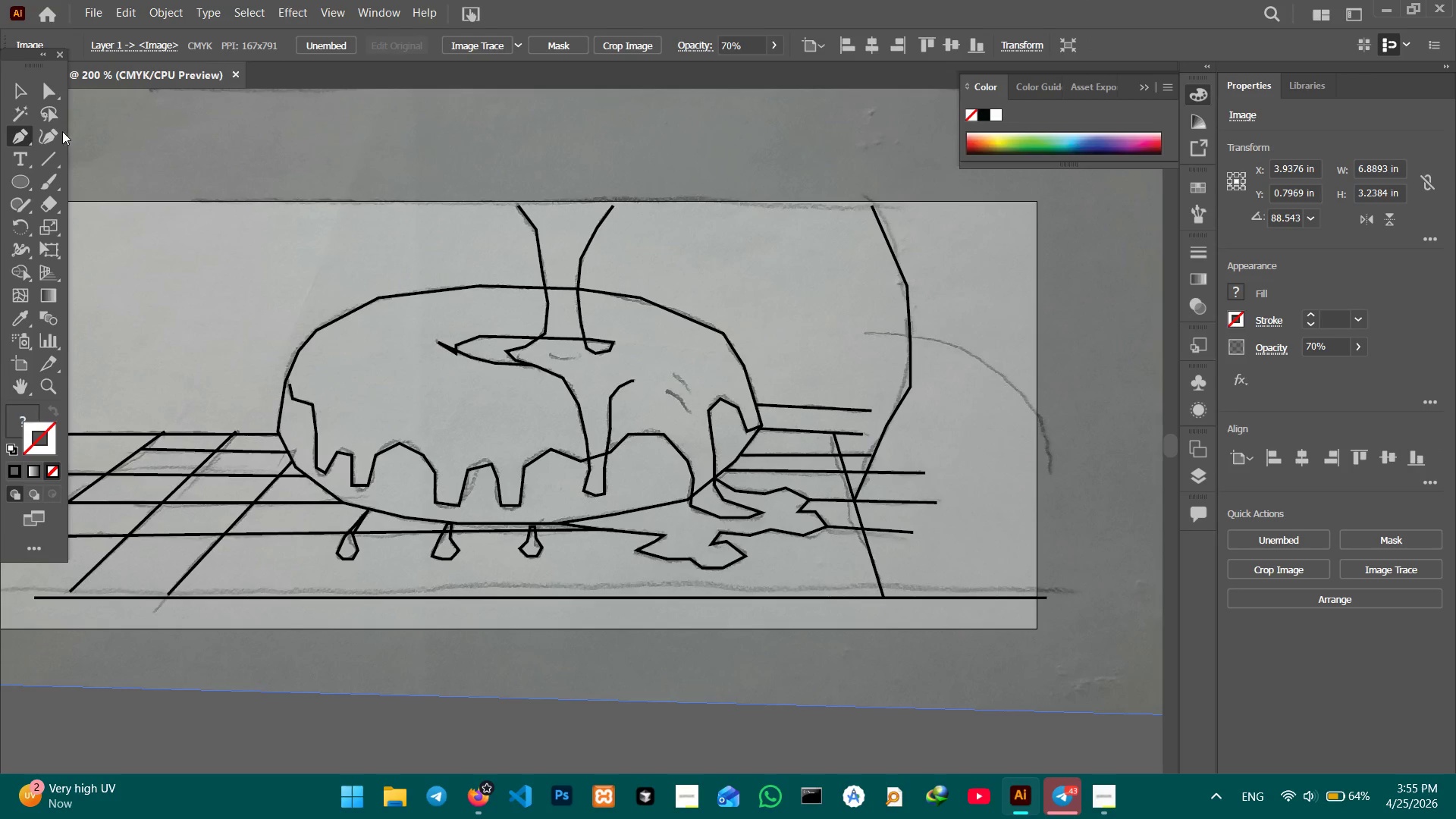 
left_click([60, 132])
 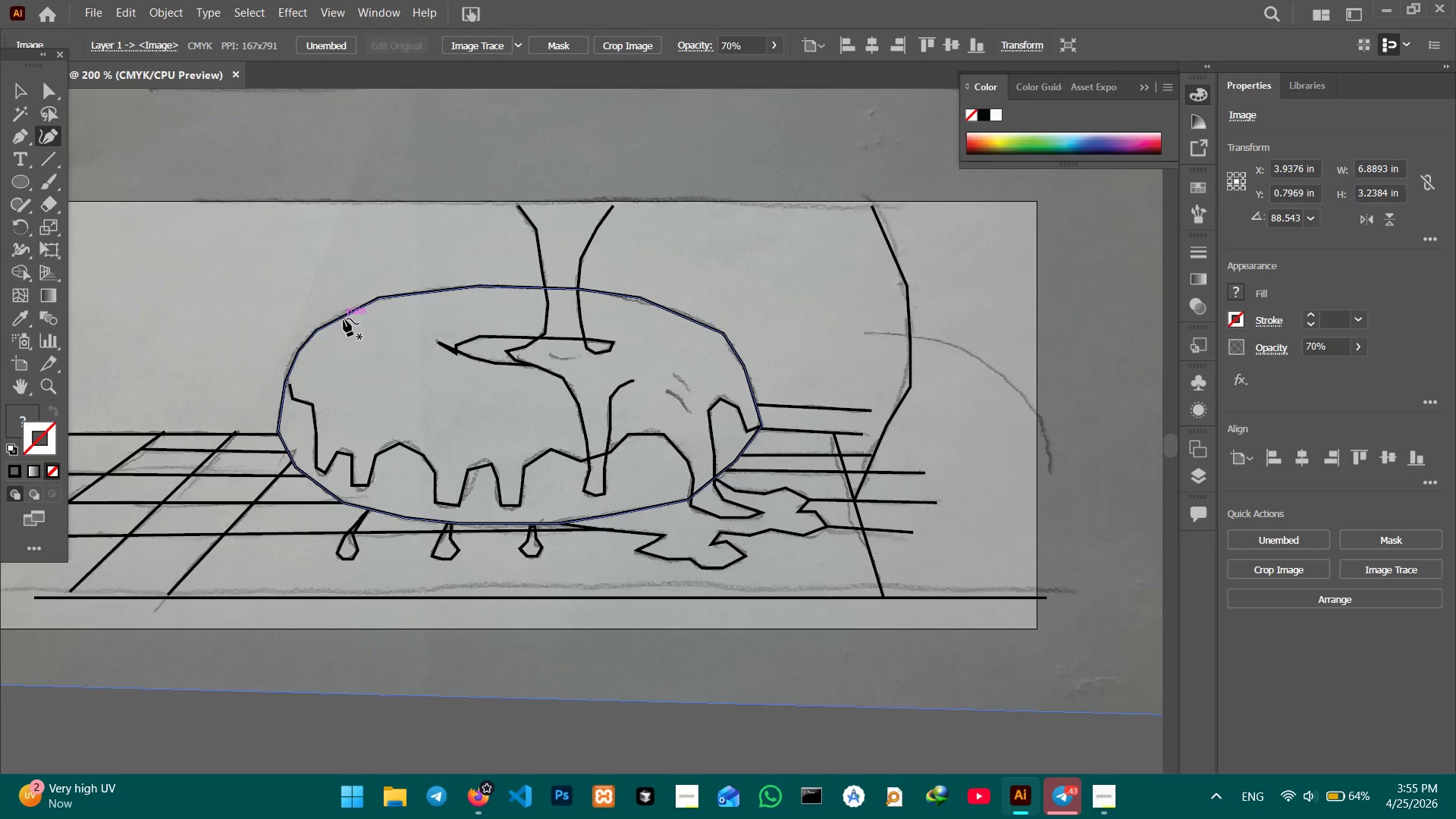 
left_click([344, 315])
 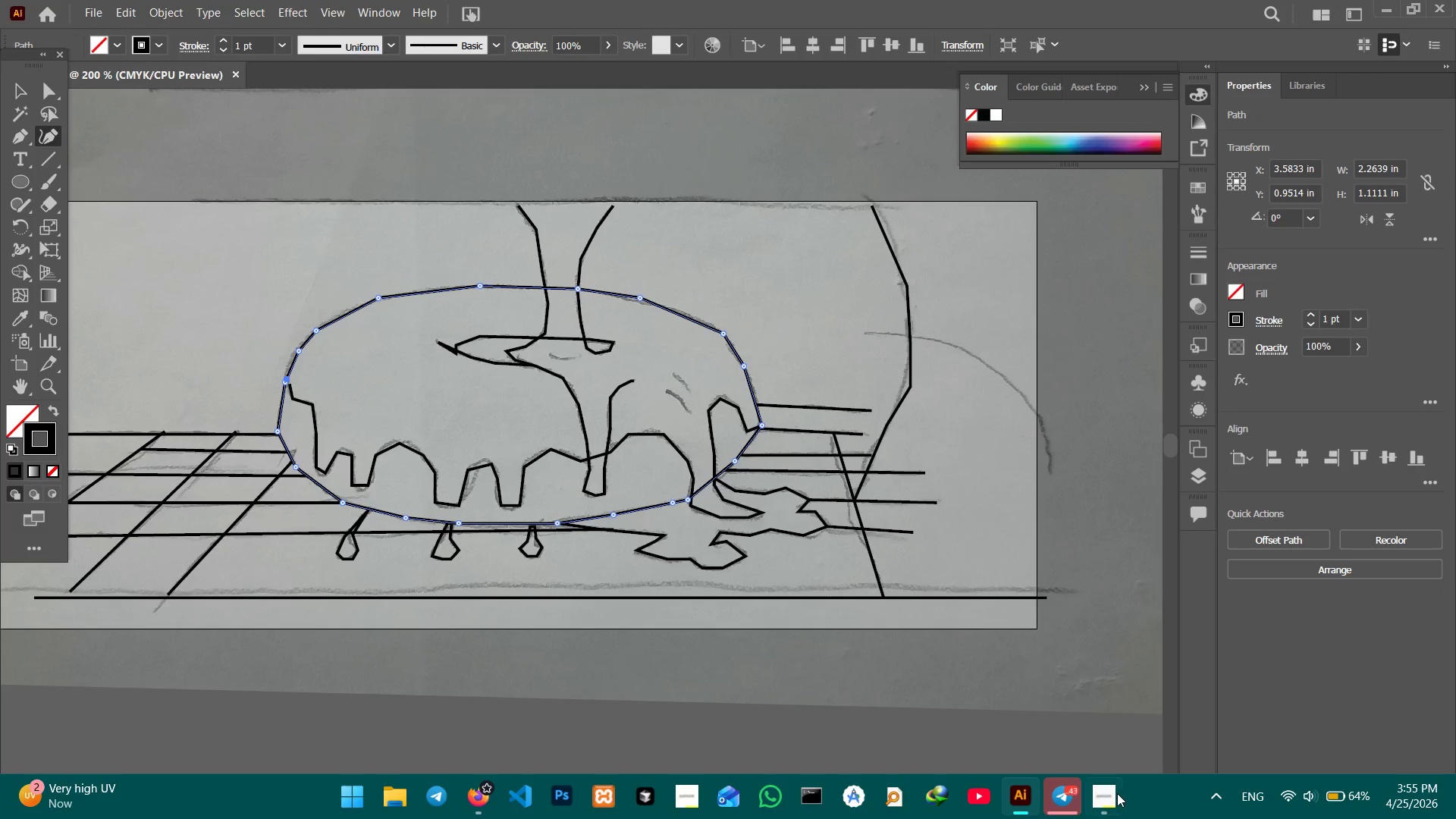 
left_click([1109, 794])